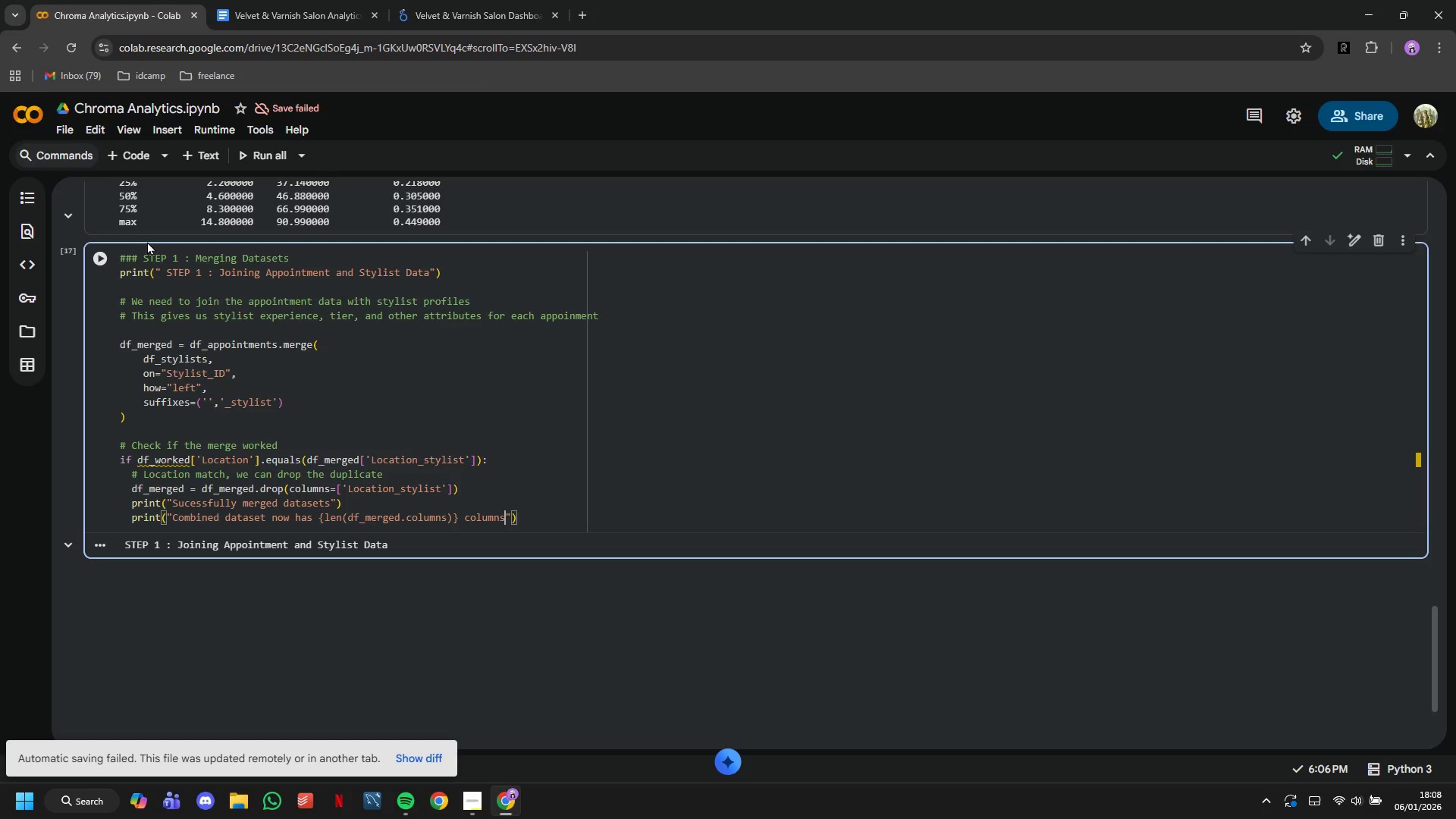 
left_click([111, 256])
 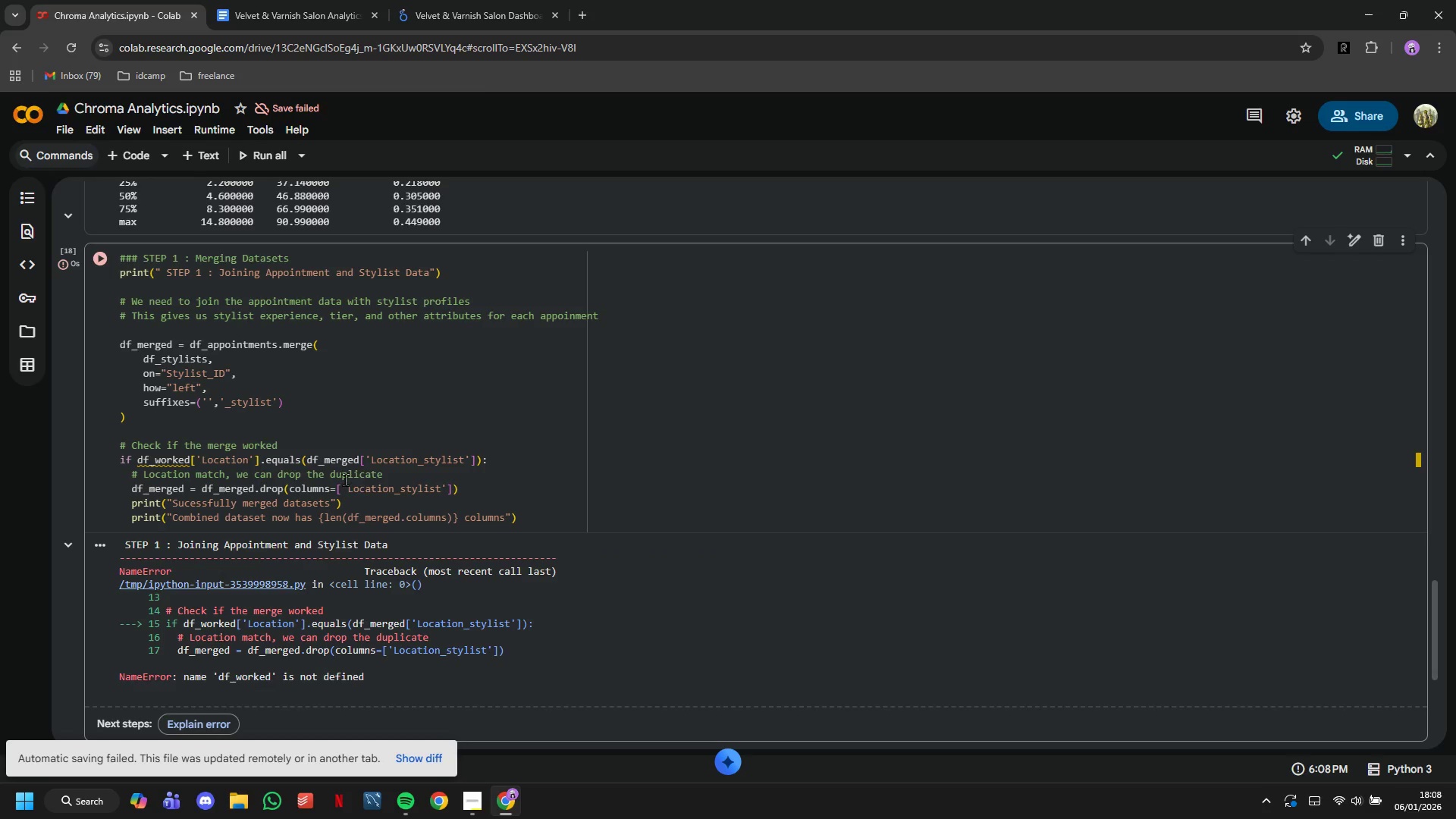 
left_click([183, 457])
 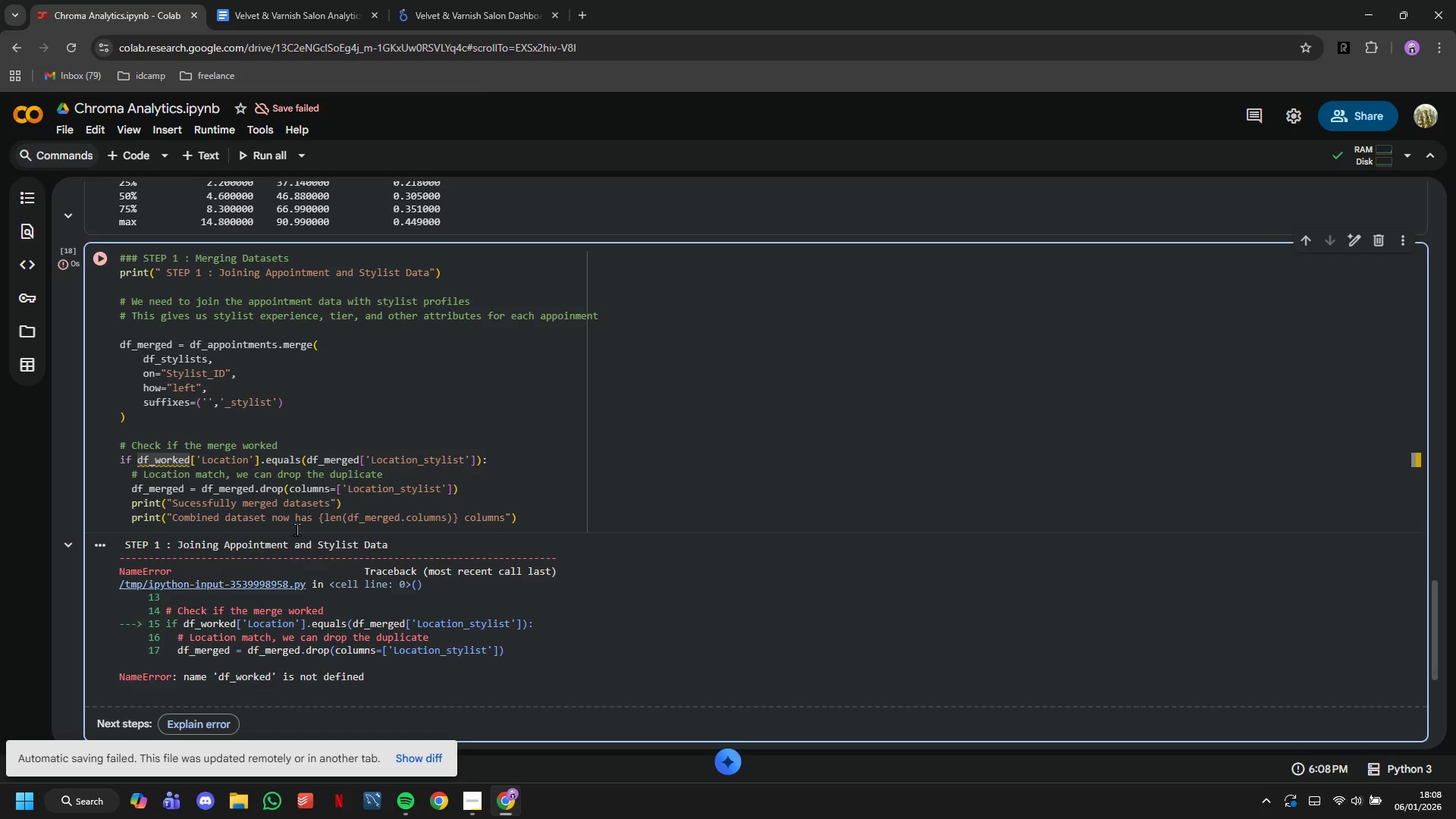 
key(ArrowRight)
 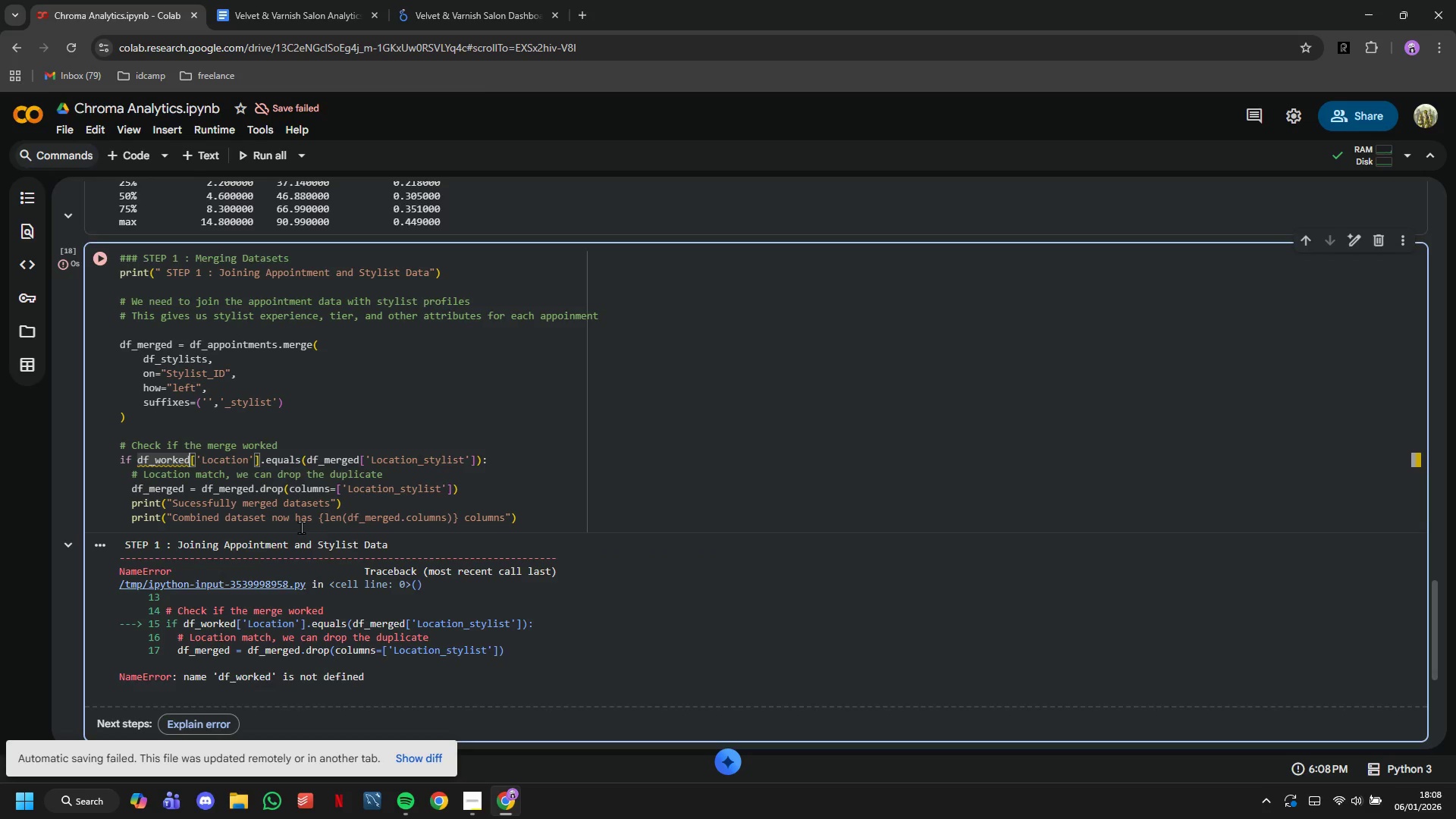 
key(Backspace)
key(Backspace)
key(Backspace)
key(Backspace)
key(Backspace)
type(me)
key(Backspace)
key(Backspace)
key(Backspace)
type(merged)
 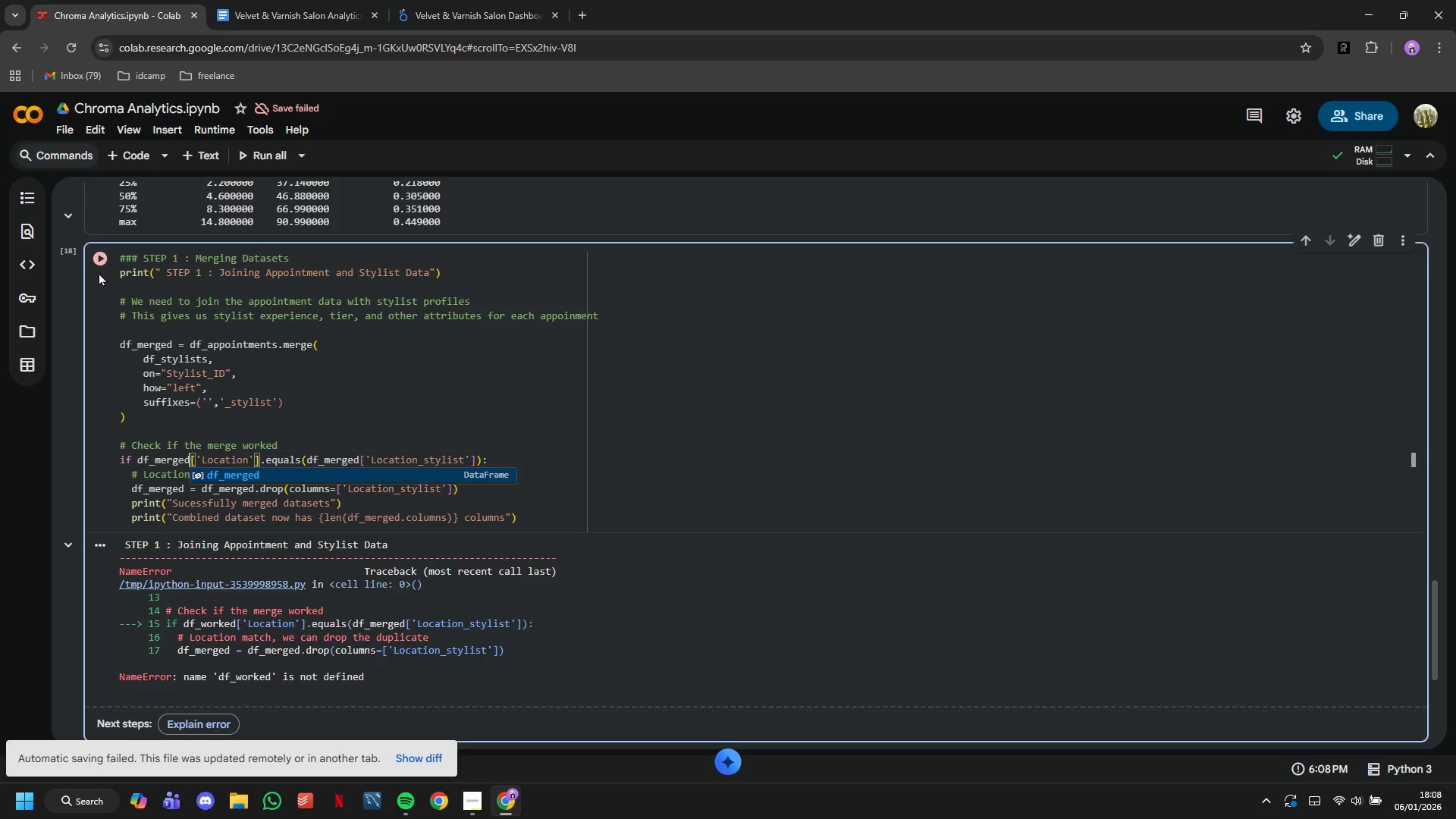 
left_click([99, 252])
 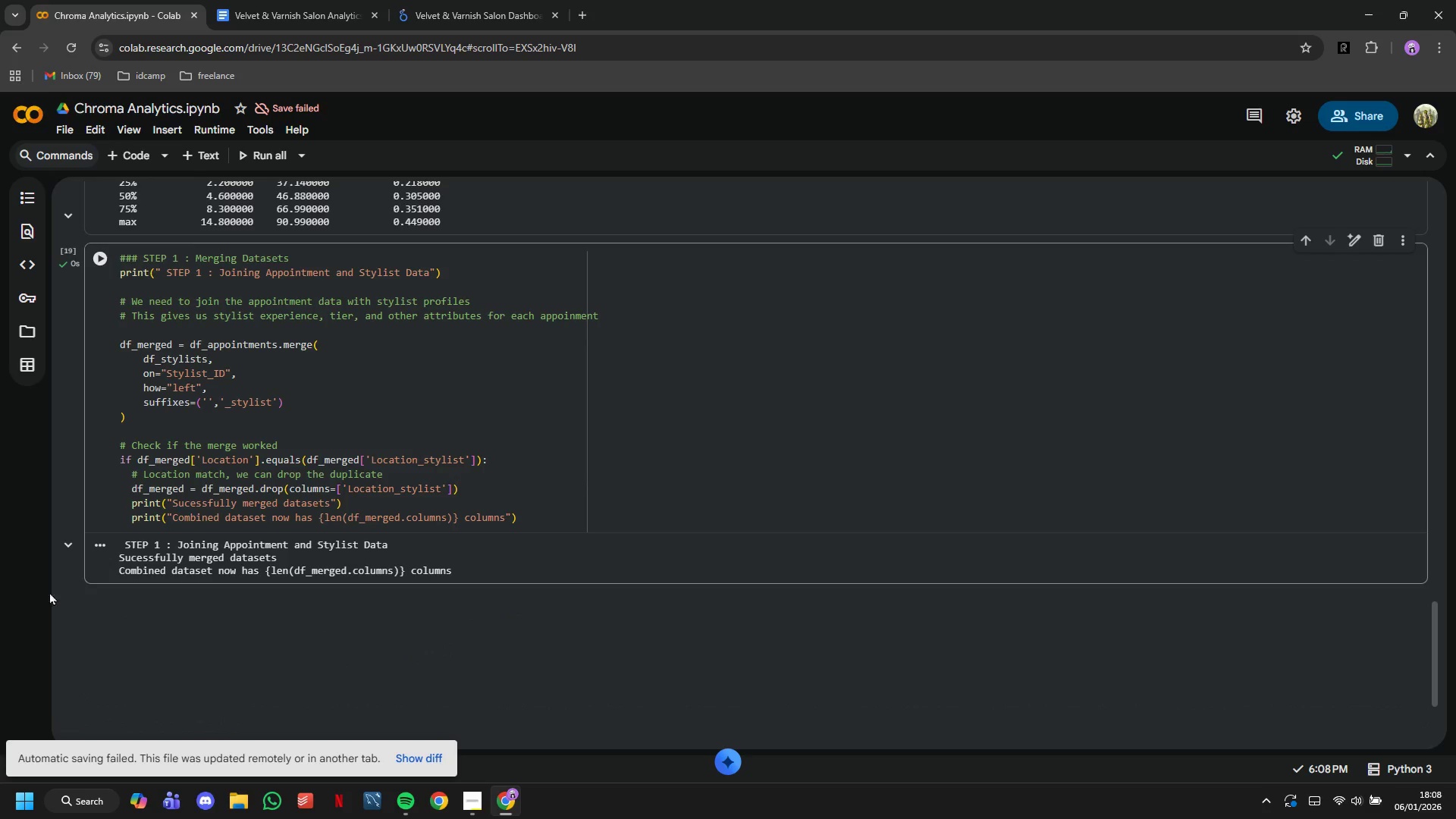 
left_click([165, 518])
 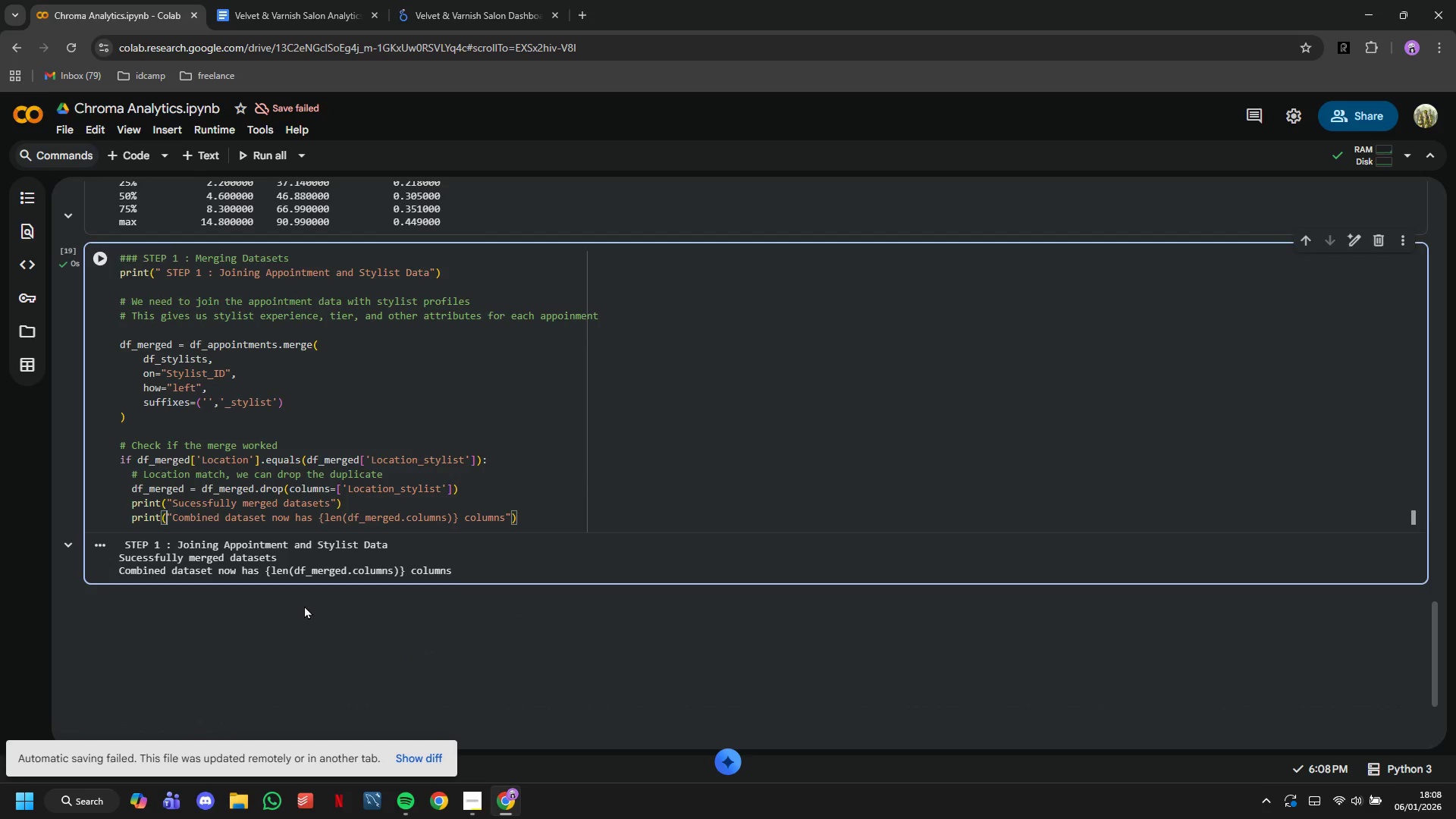 
key(F)
 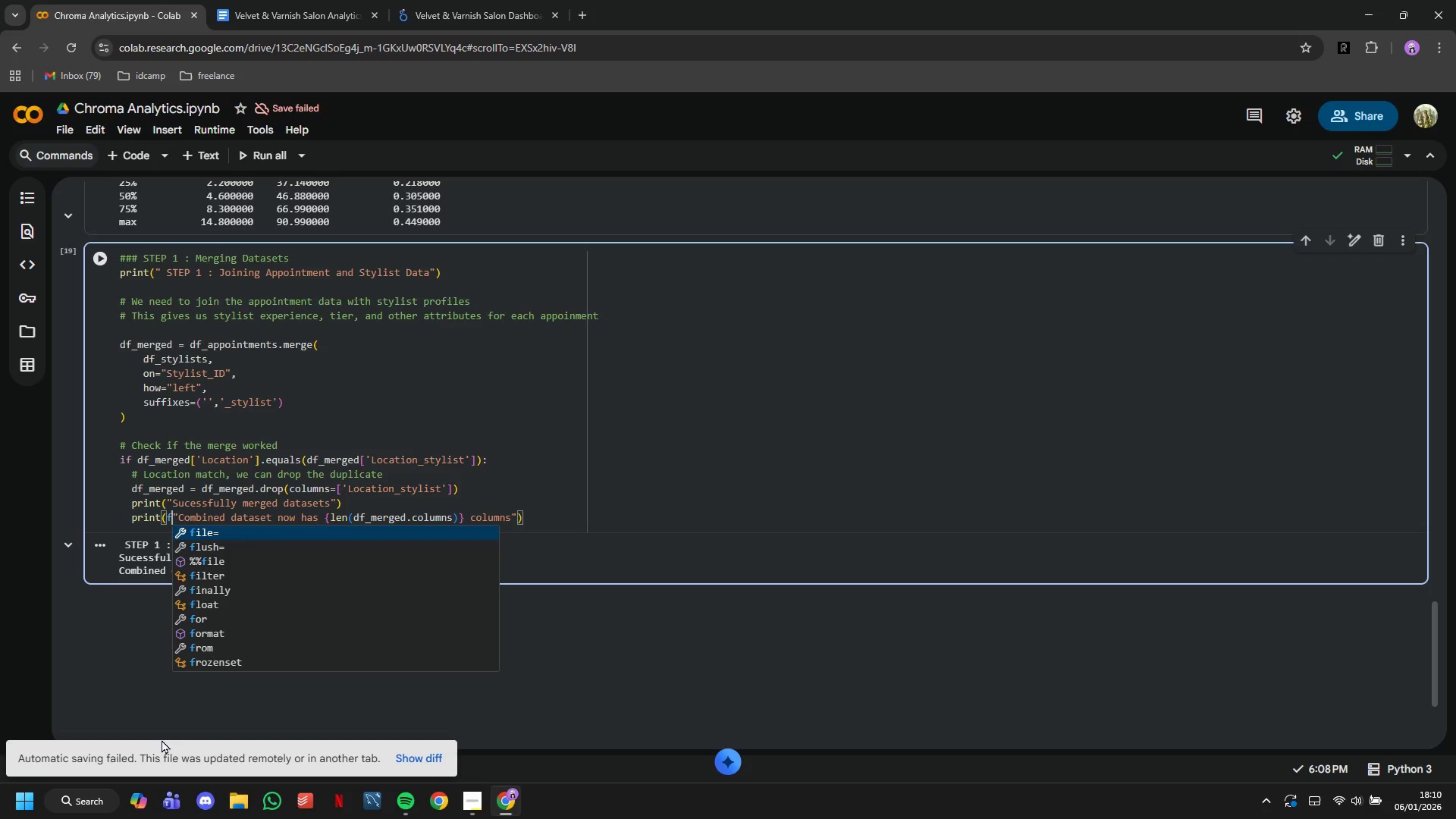 
wait(74.28)
 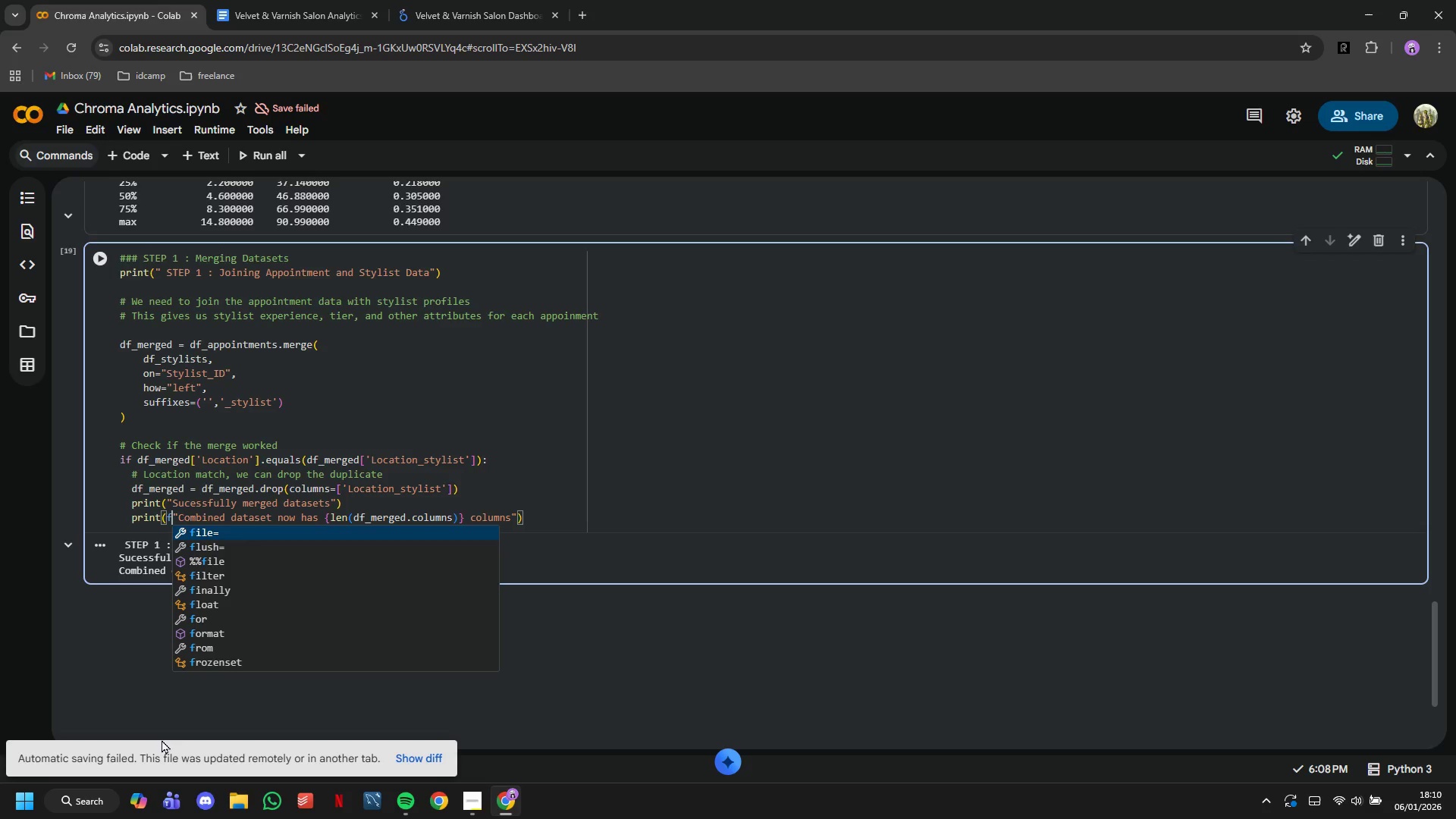 
left_click([102, 262])
 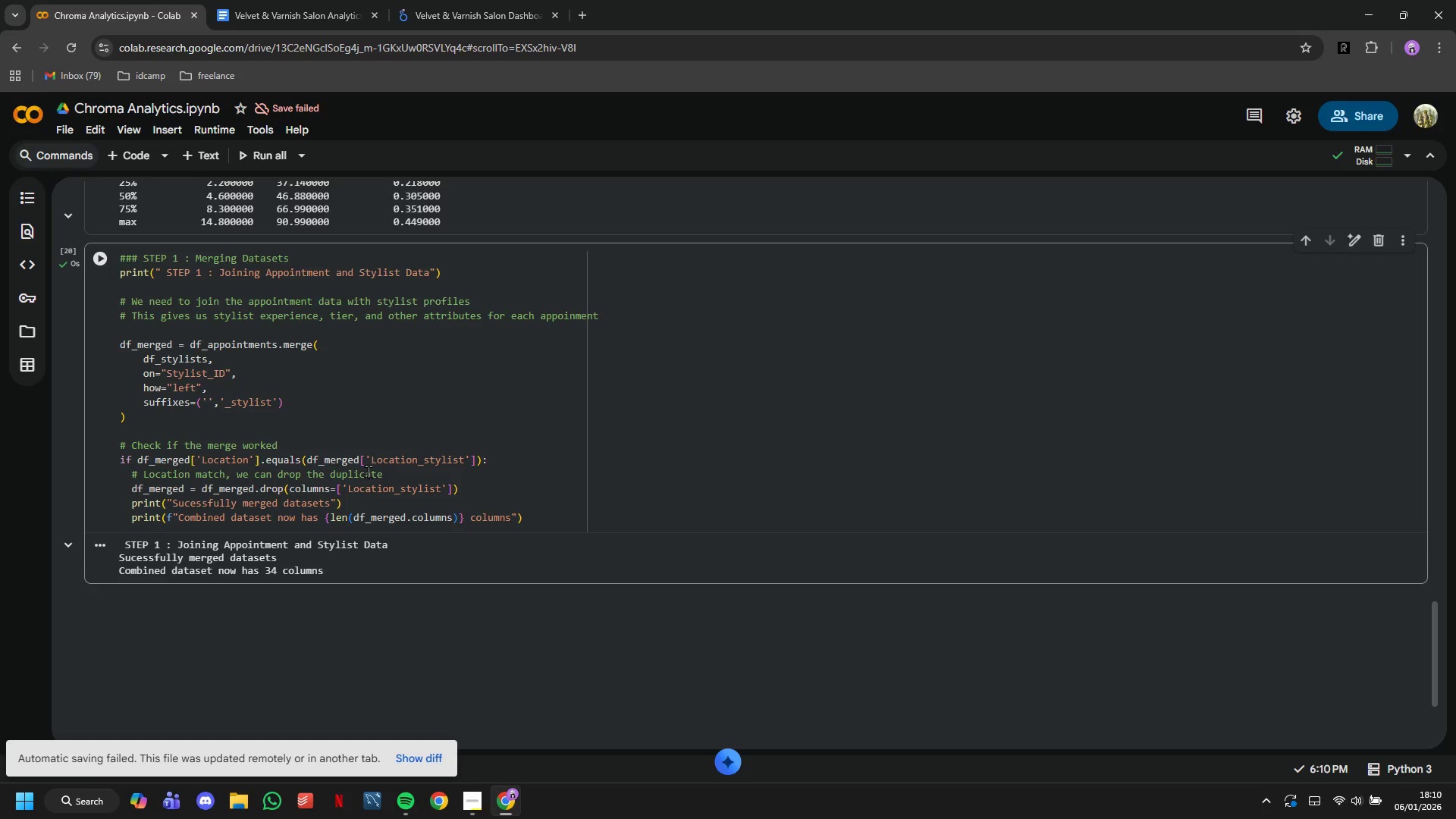 
wait(39.61)
 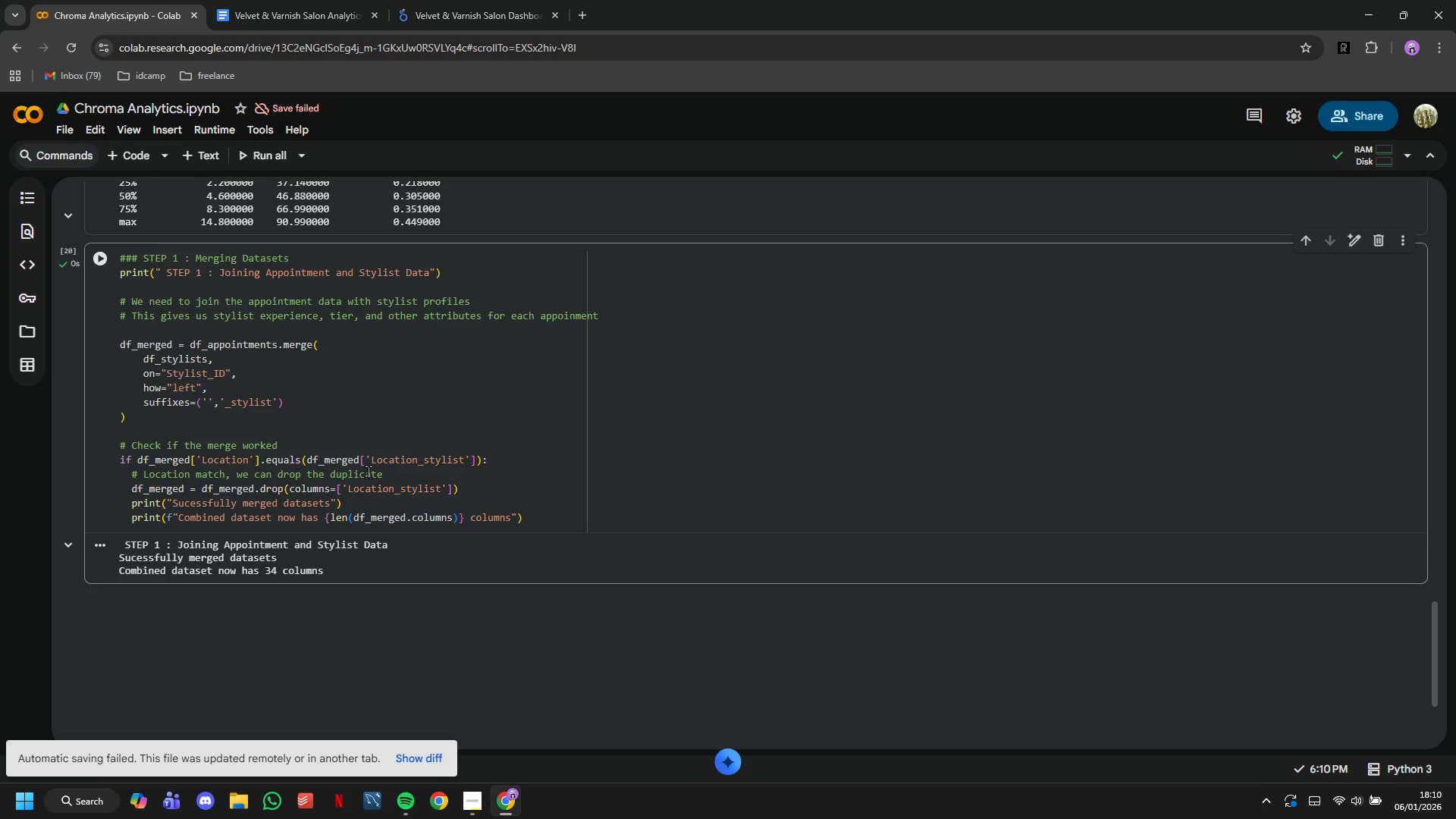 
scroll: coordinate [336, 338], scroll_direction: up, amount: 3.0
 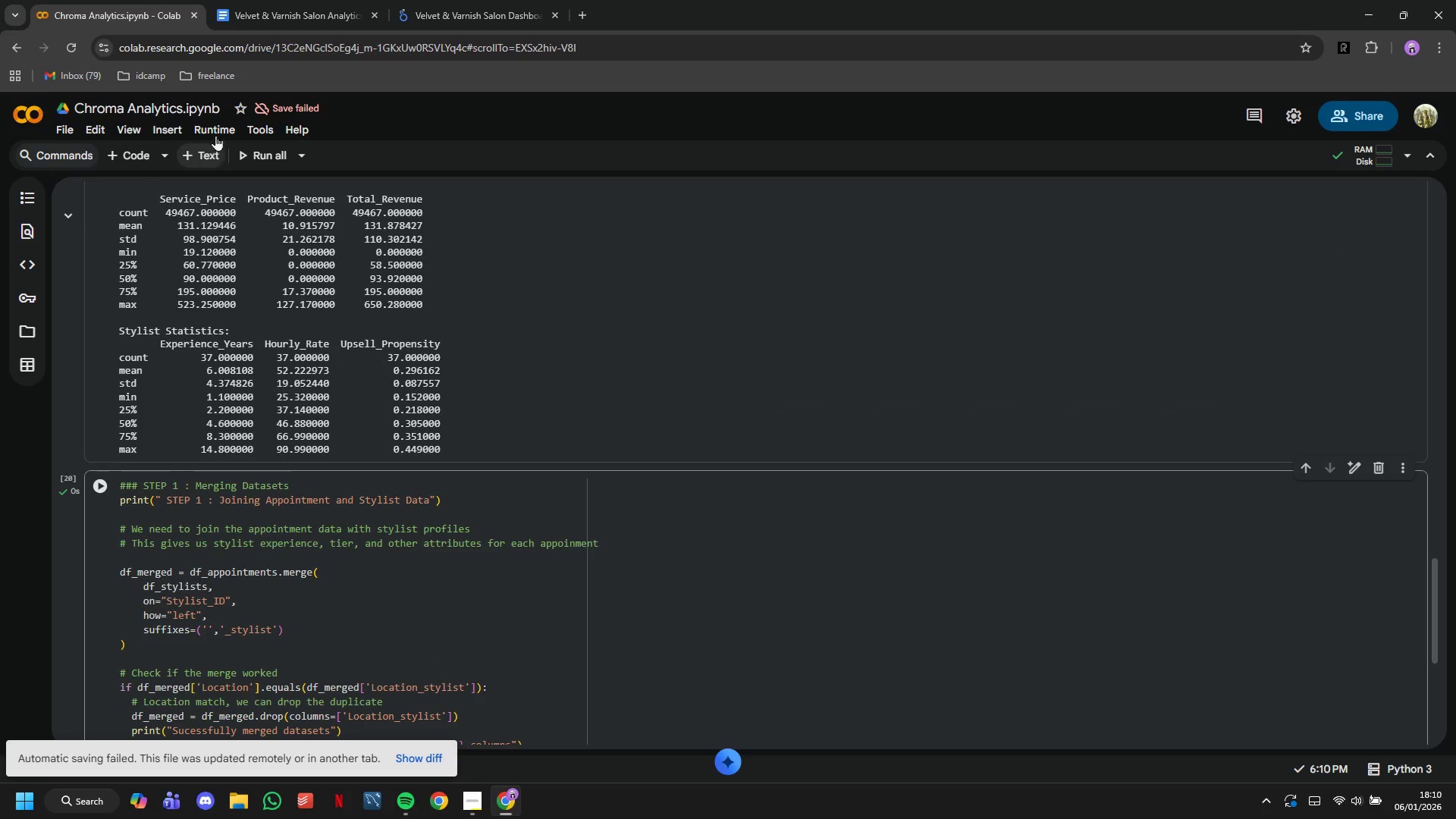 
left_click([215, 125])
 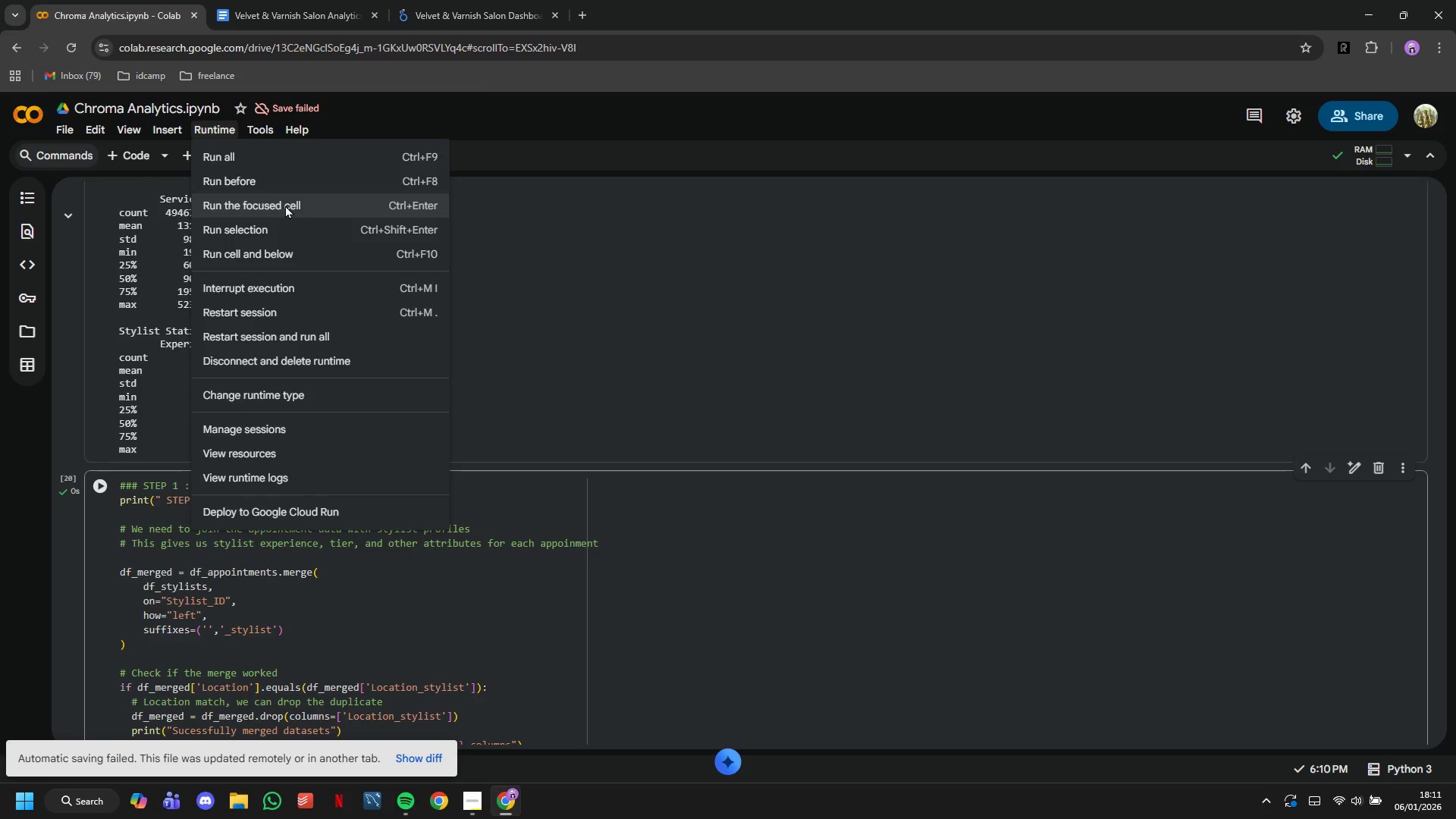 
wait(26.2)
 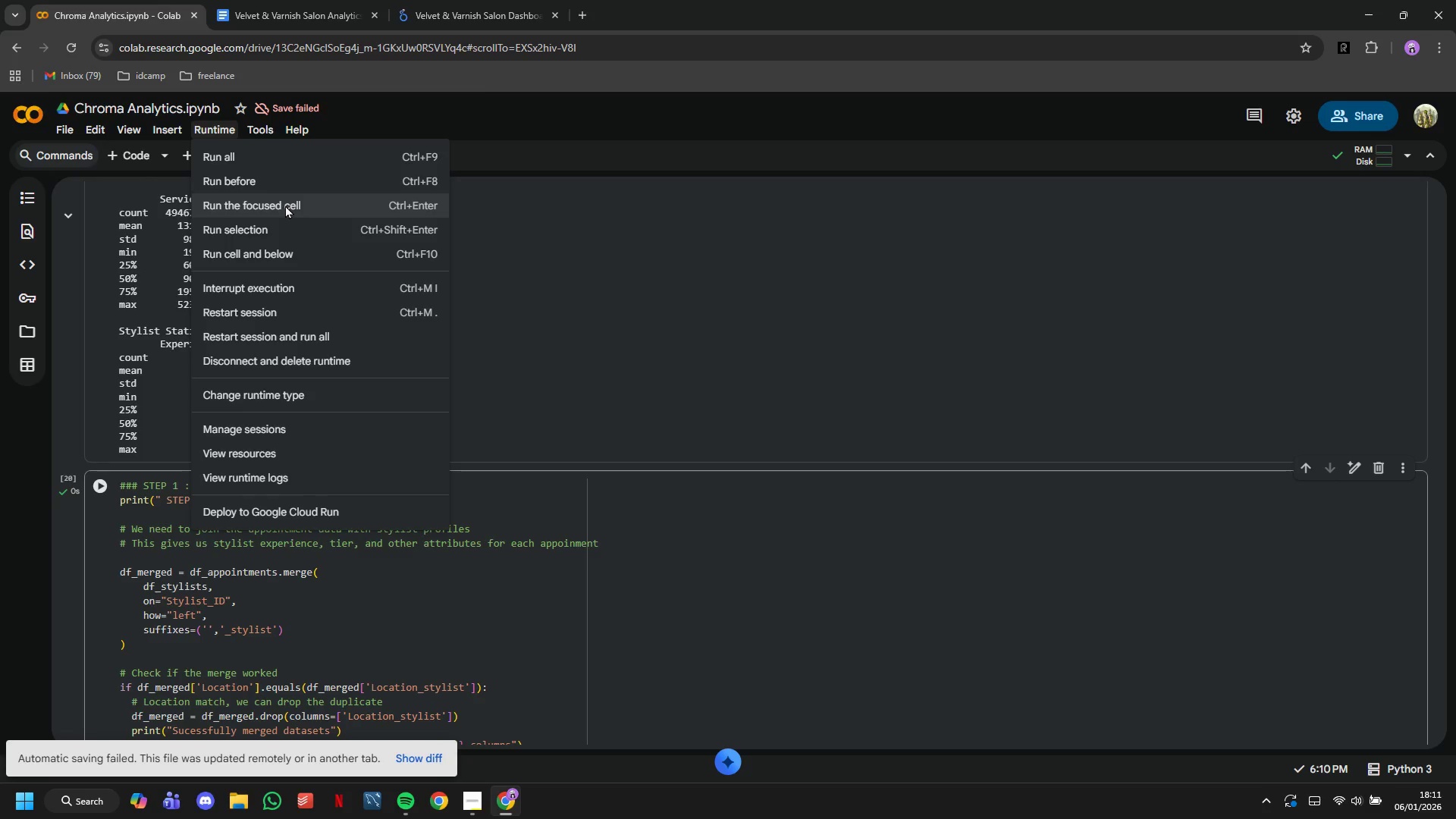 
left_click([271, 155])
 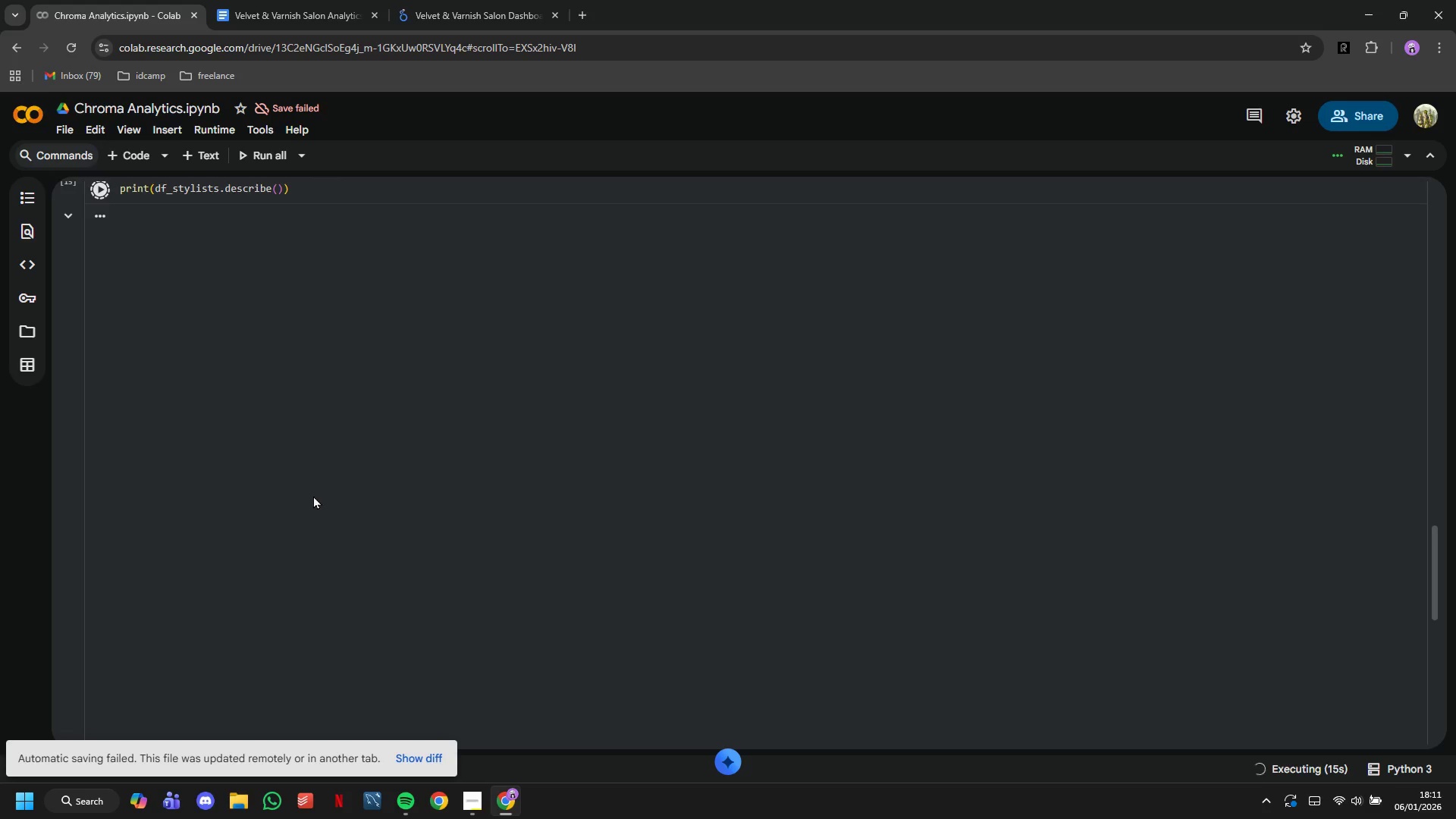 
wait(20.55)
 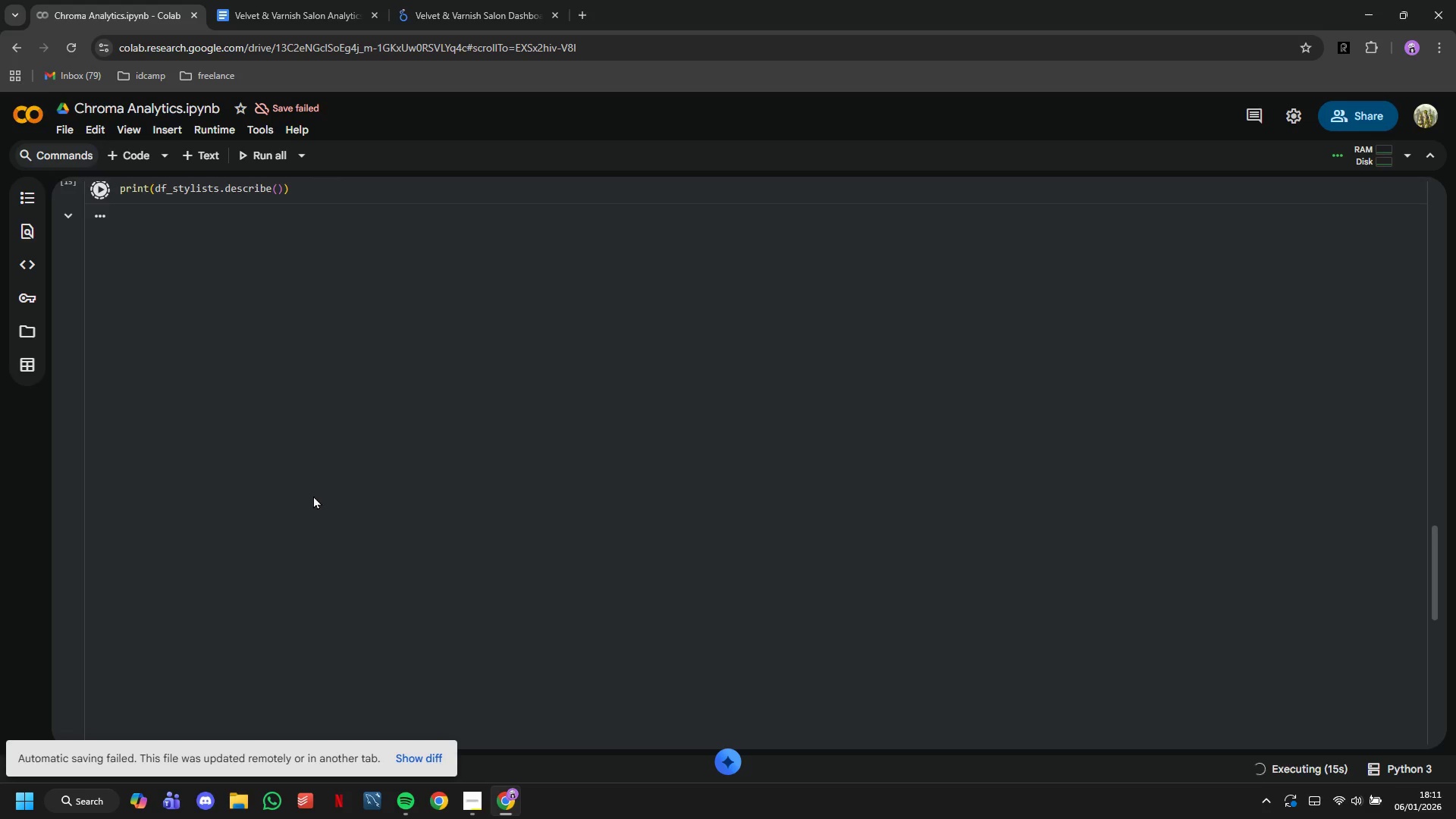 
scroll: coordinate [335, 453], scroll_direction: up, amount: 3.0
 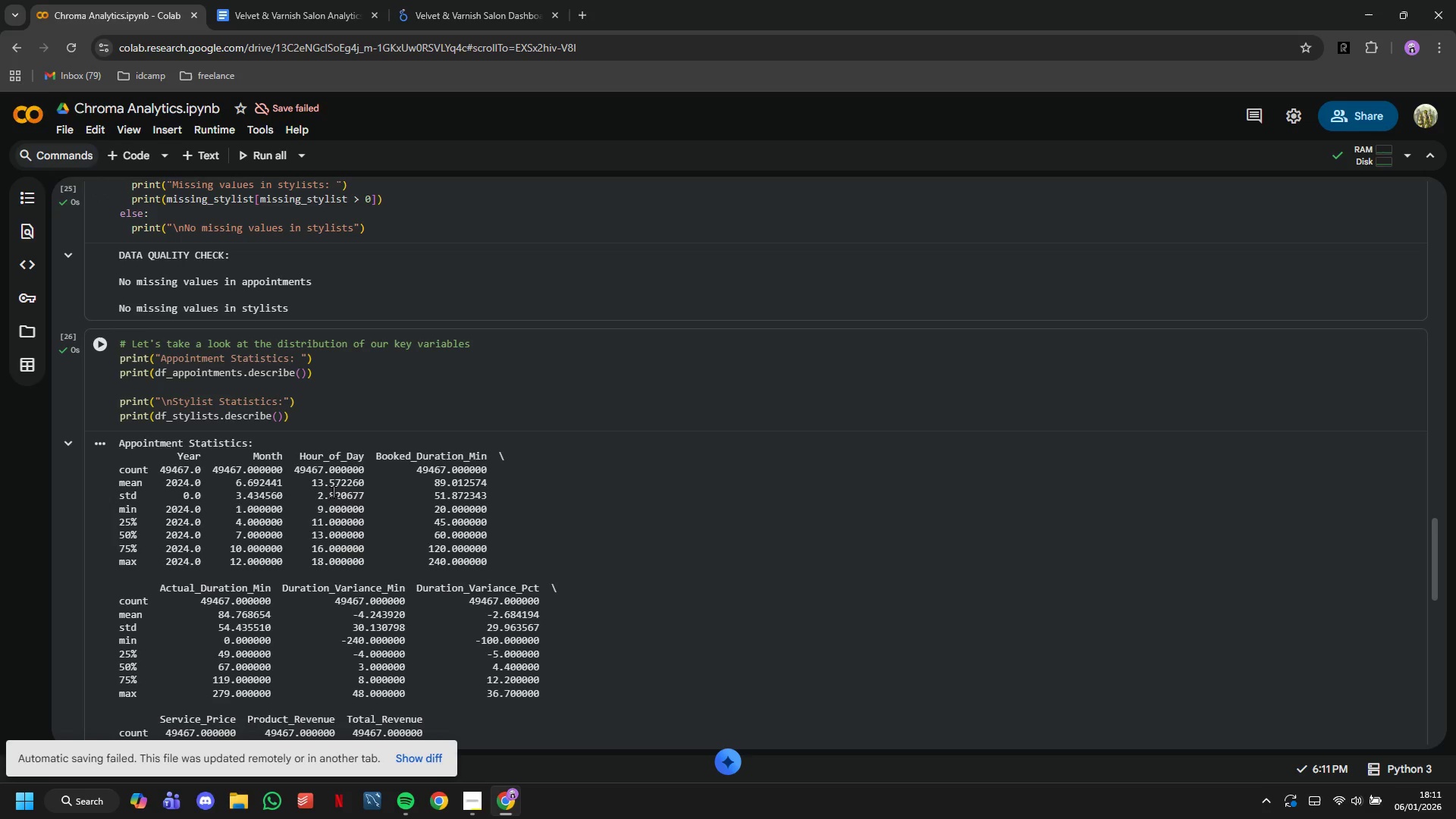 
wait(12.54)
 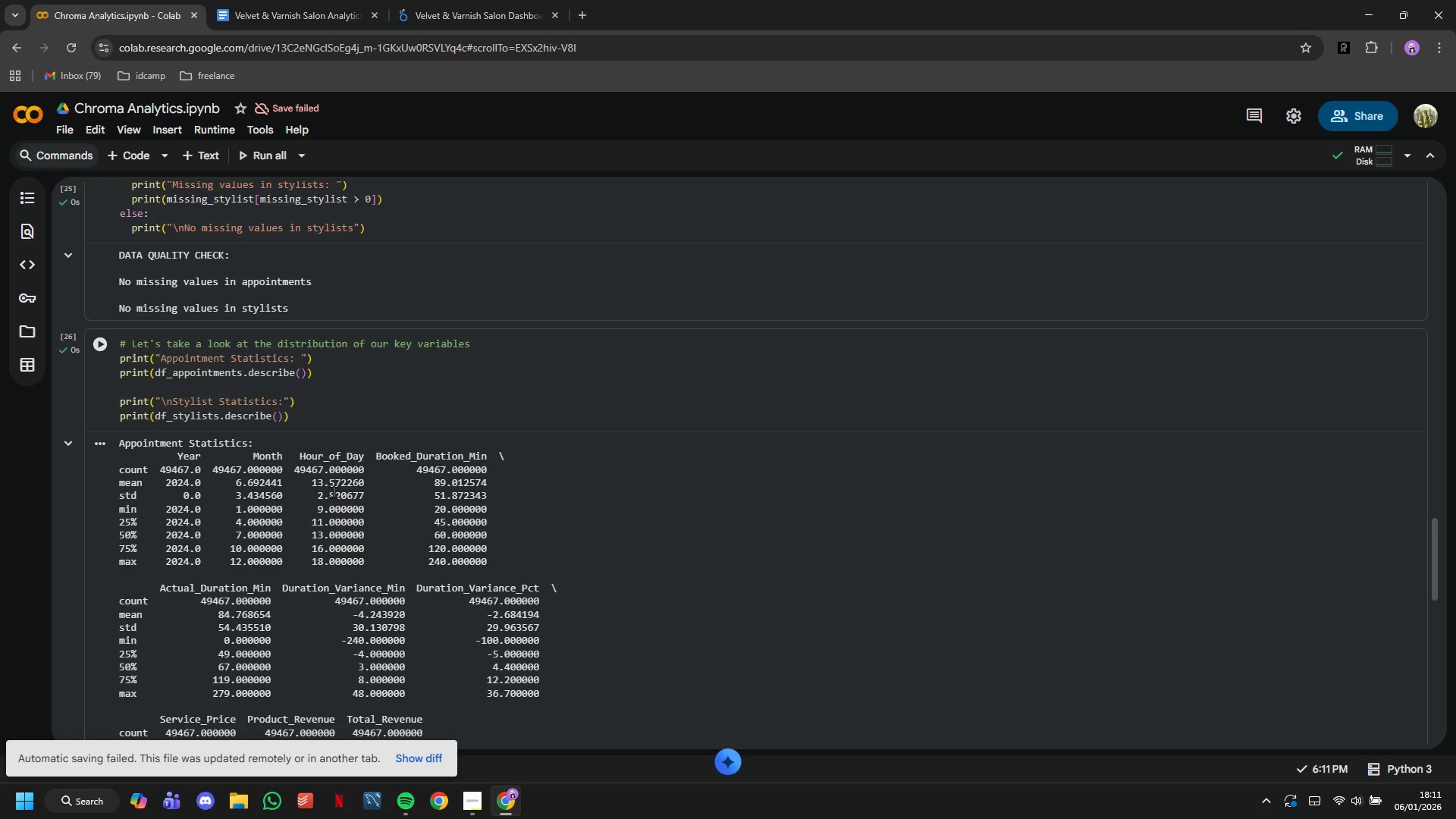 
scroll: coordinate [316, 422], scroll_direction: down, amount: 3.0
 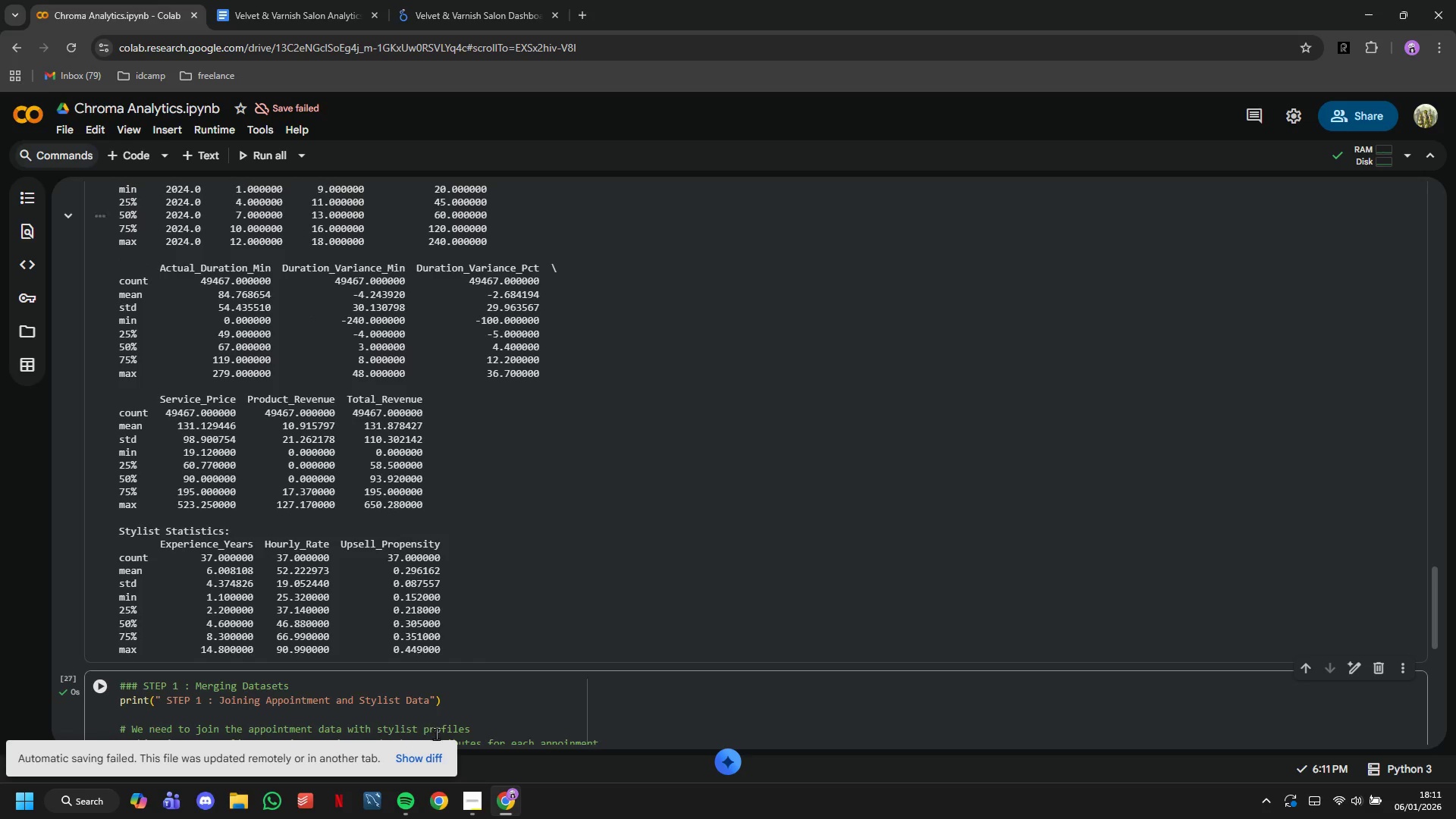 
left_click([466, 797])